 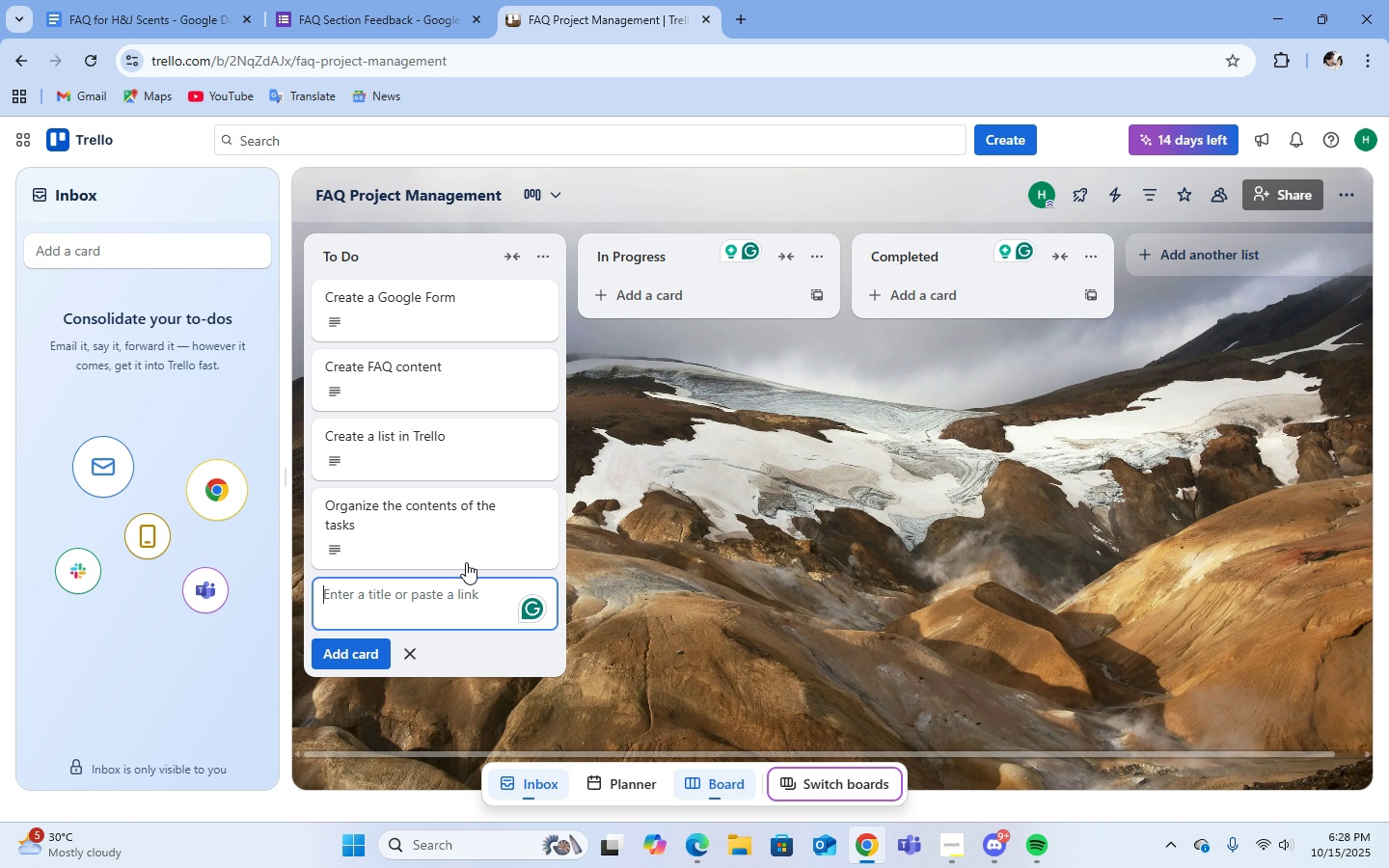 
left_click([449, 604])
 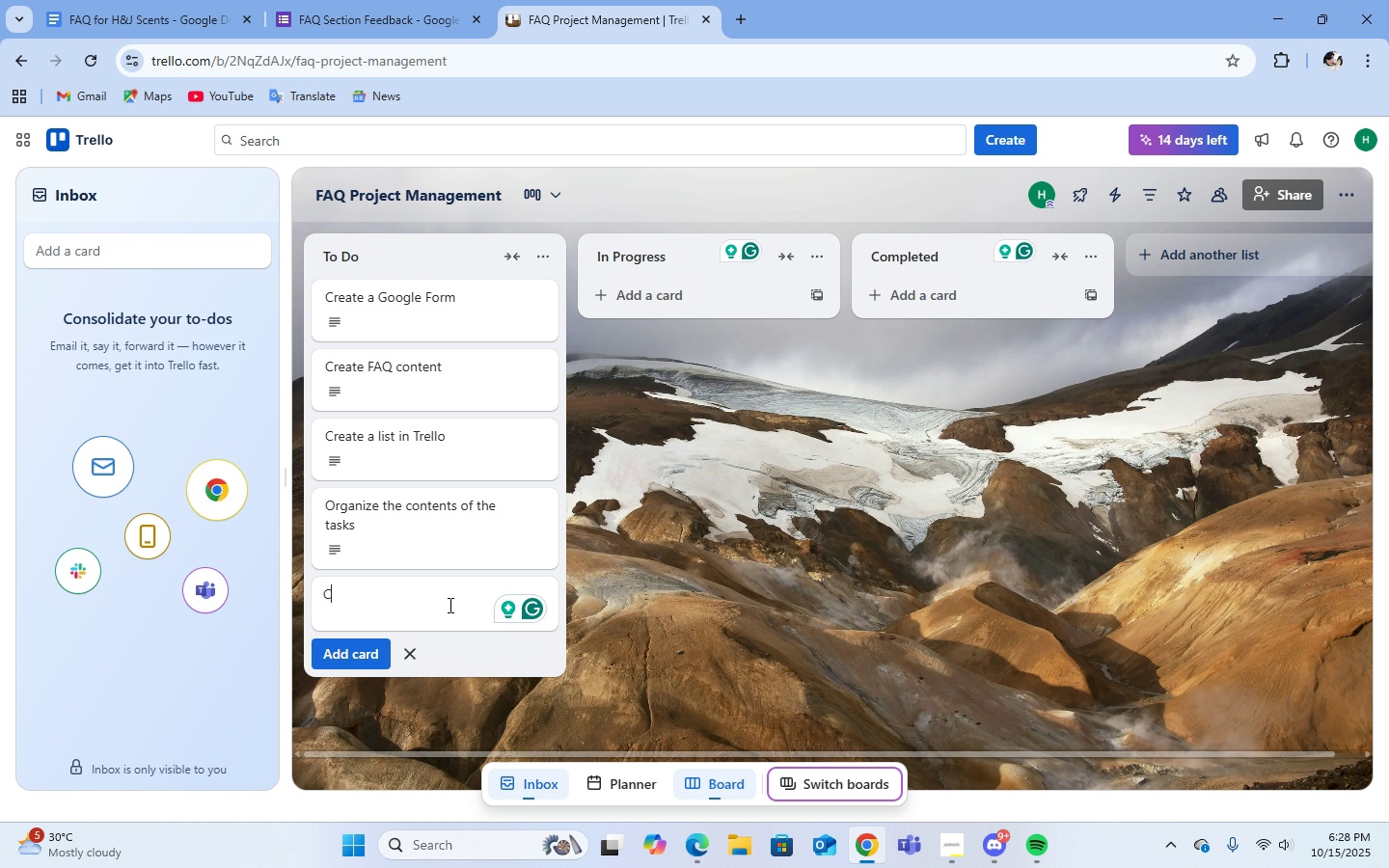 
type(COMPL)
key(Backspace)
key(Backspace)
key(Backspace)
key(Backspace)
type(omplete all remaining tasks)
 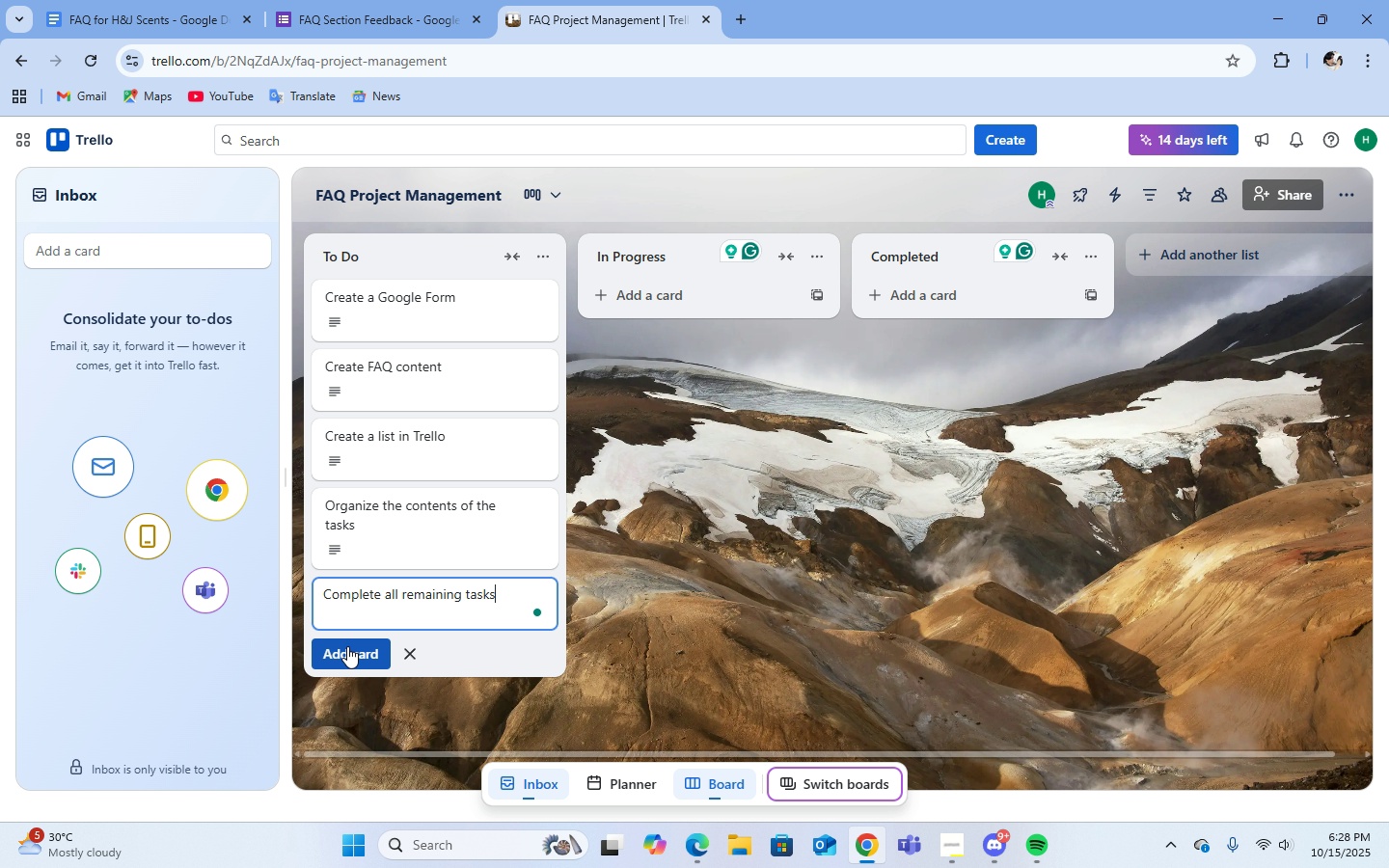 
double_click([346, 660])
 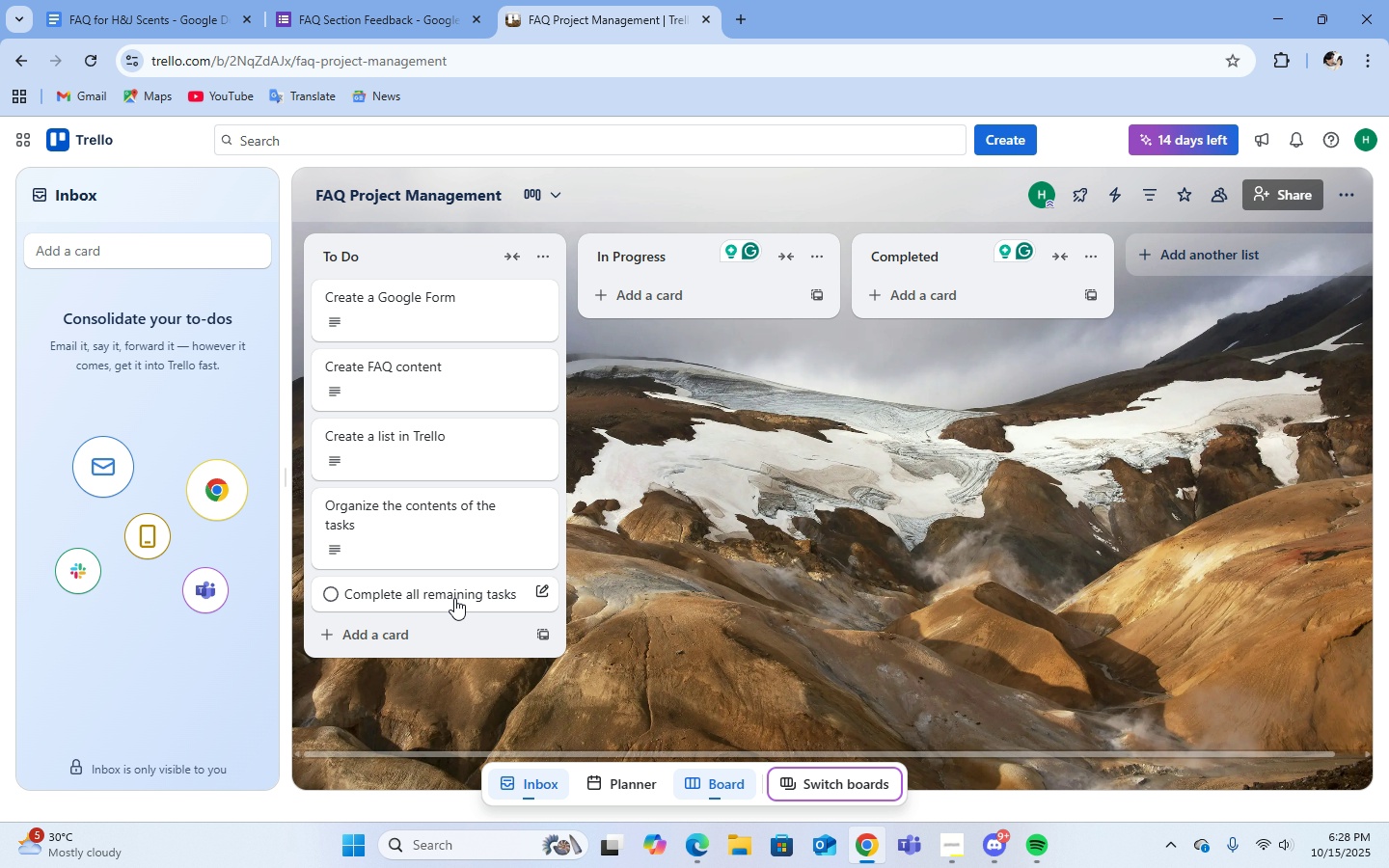 
left_click([454, 598])
 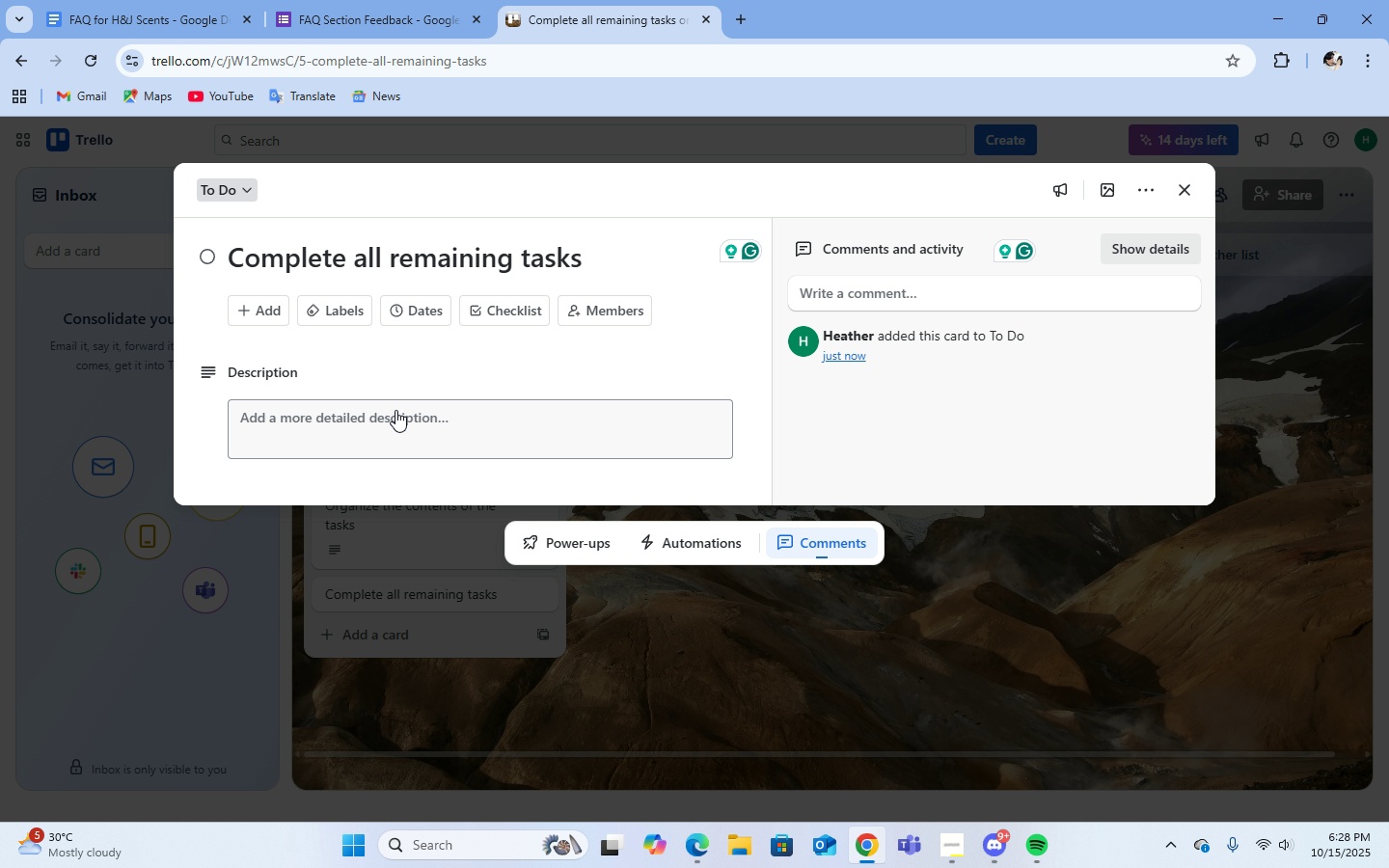 
left_click([395, 417])
 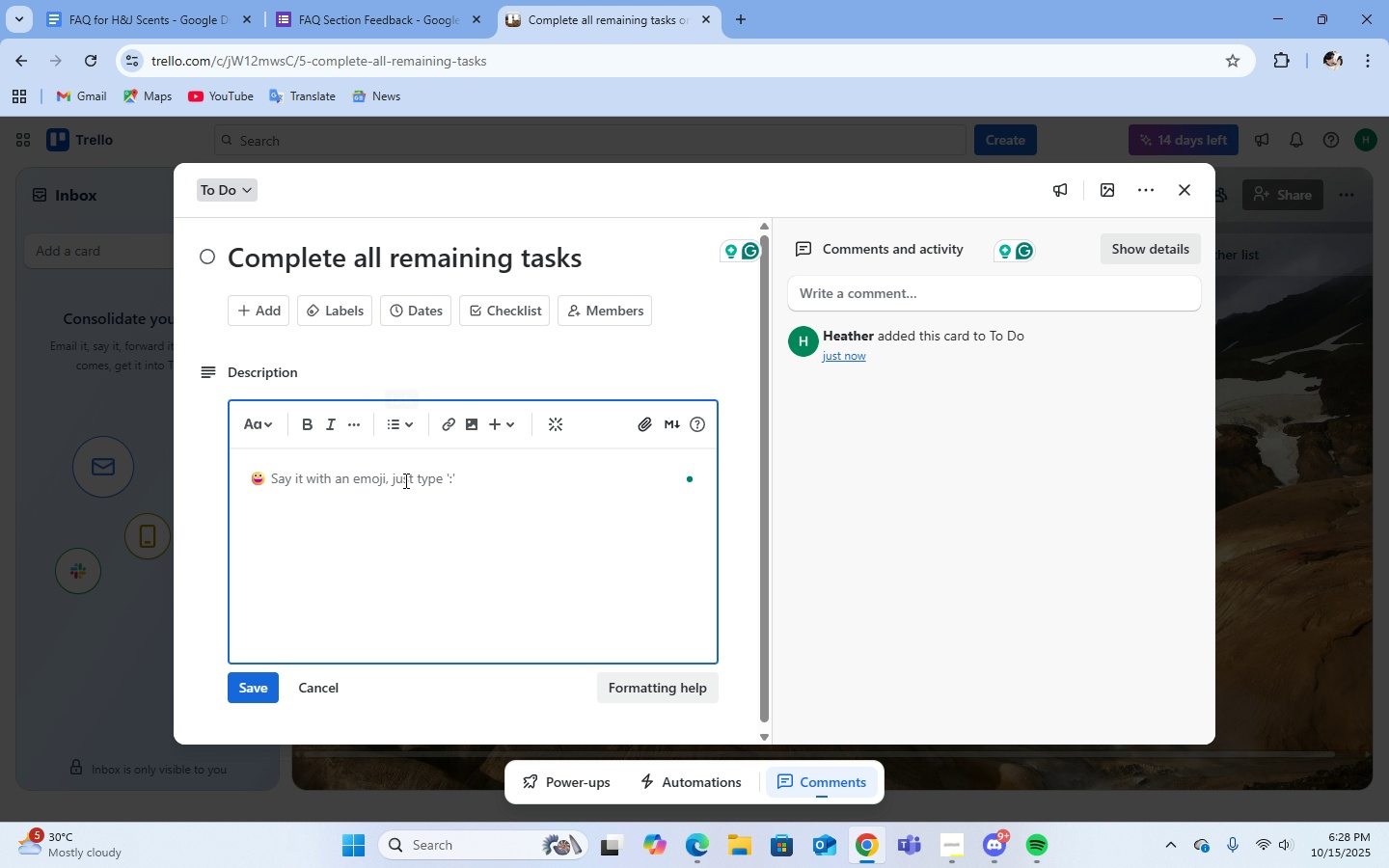 
left_click([403, 482])
 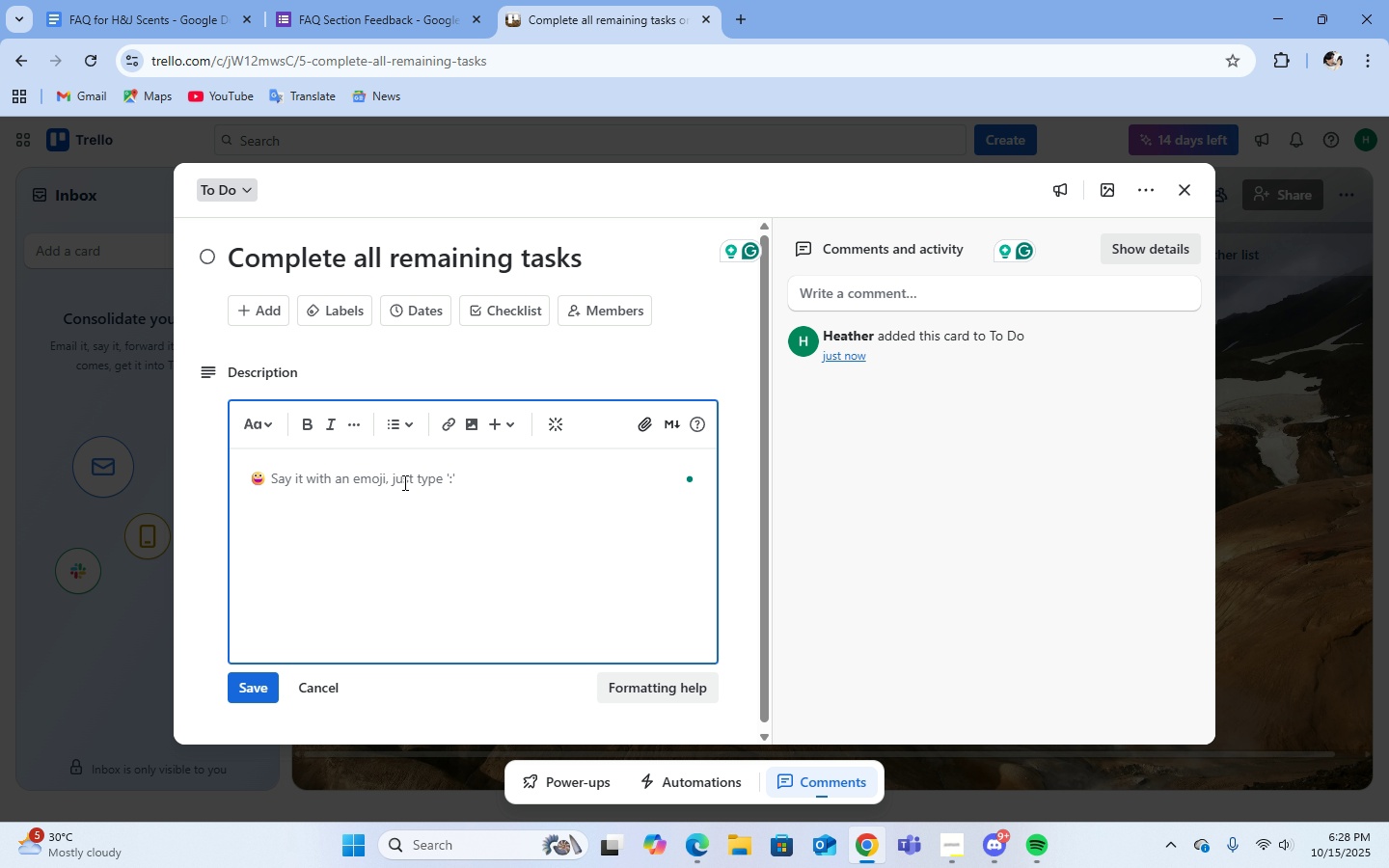 
type(in)
key(Backspace)
key(Backspace)
type(Inlcudes completing the google )
key(Backspace)
key(Backspace)
key(Backspace)
key(Backspace)
key(Backspace)
key(Backspace)
key(Backspace)
type(Google Docs, Google Forms, and Trello of the FAQ section.)
 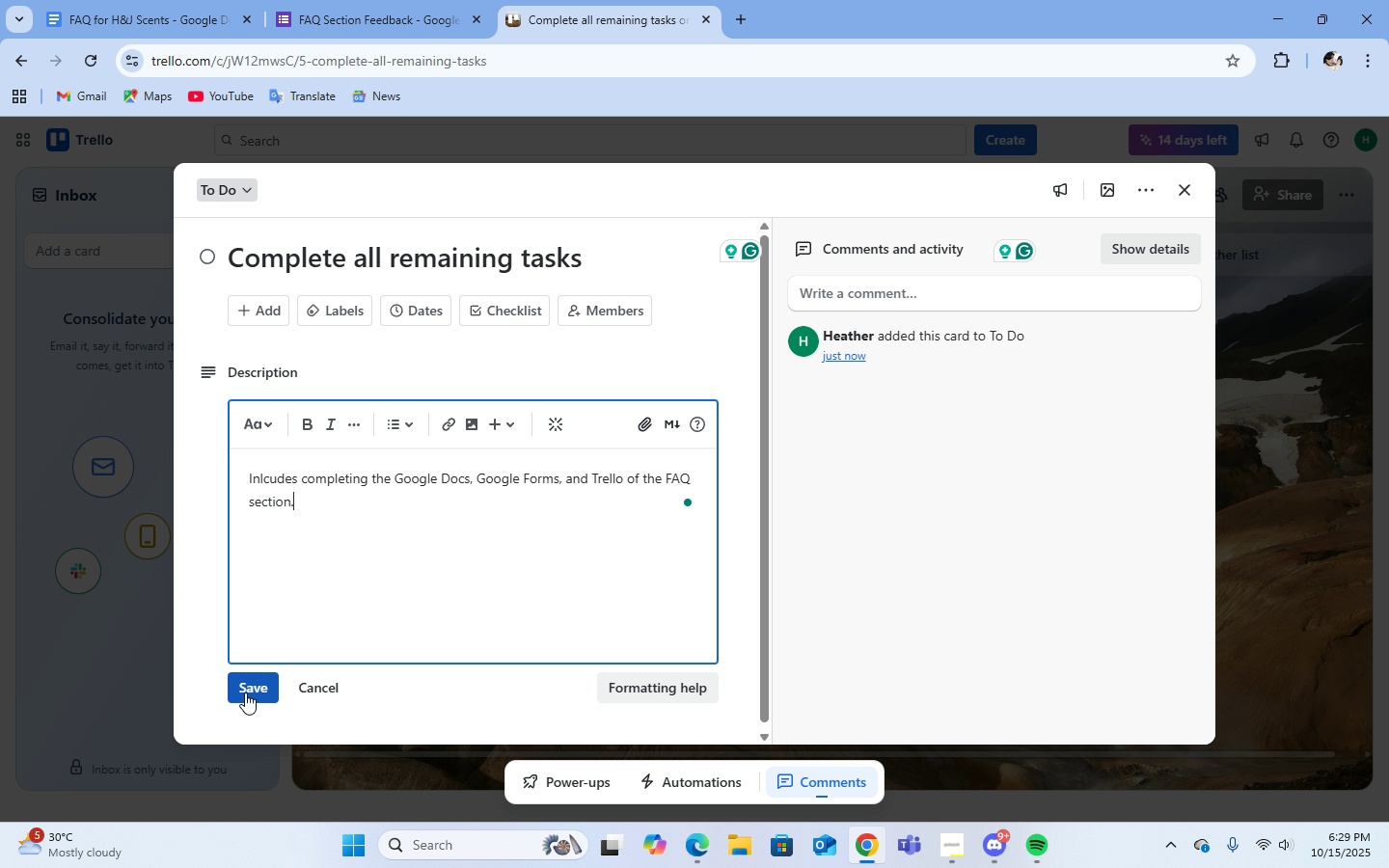 
left_click([245, 692])
 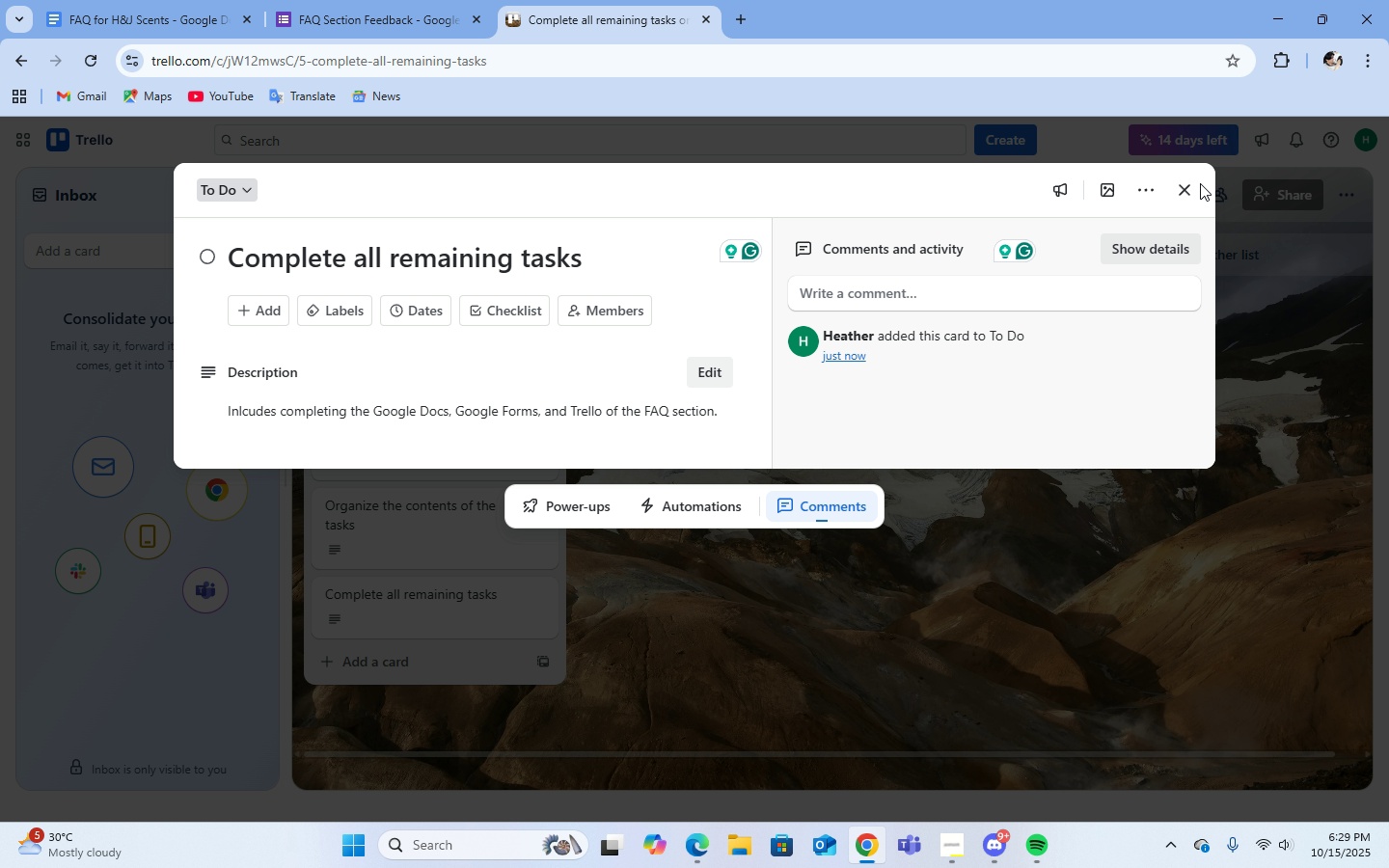 
left_click([1190, 184])
 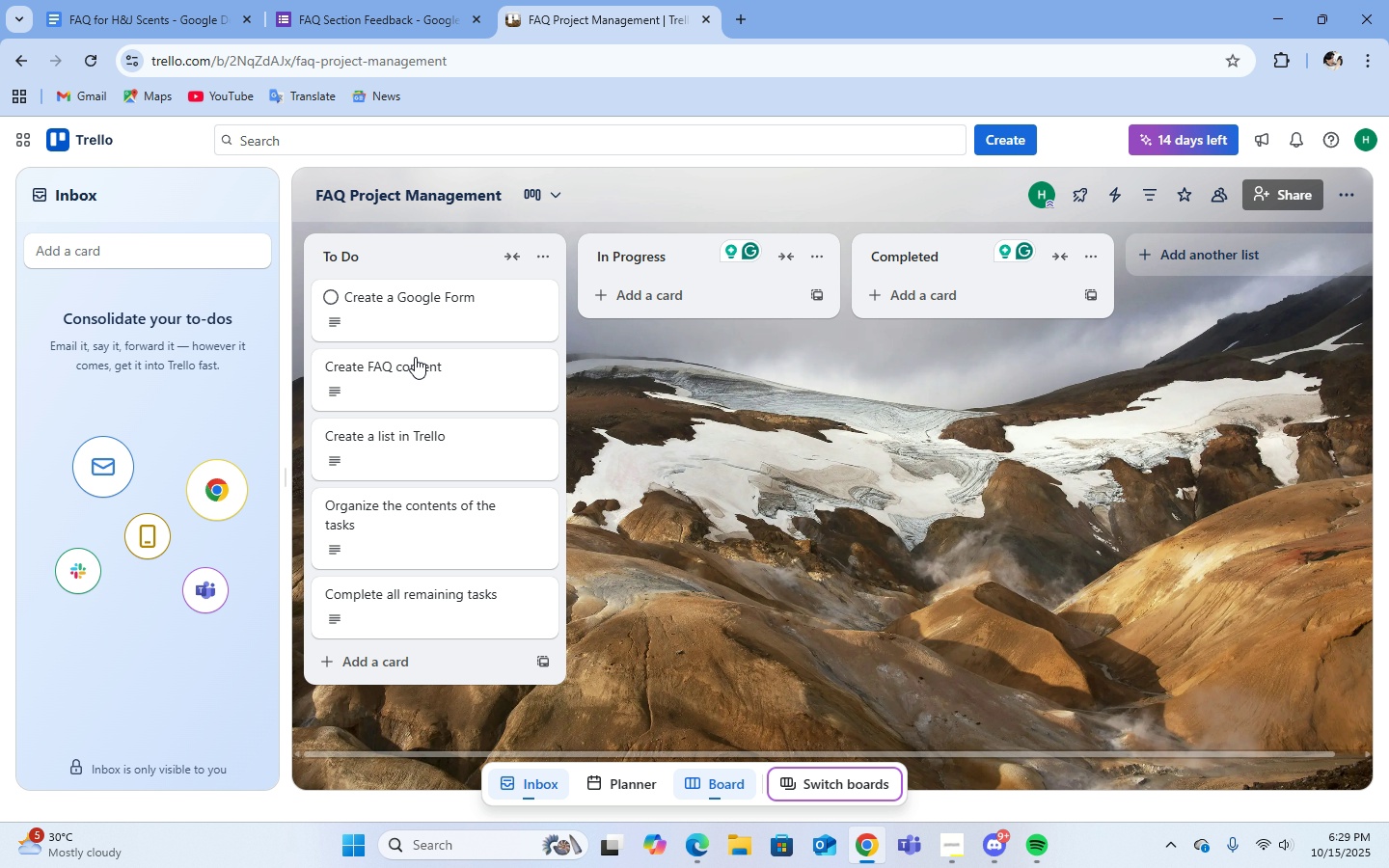 
wait(5.54)
 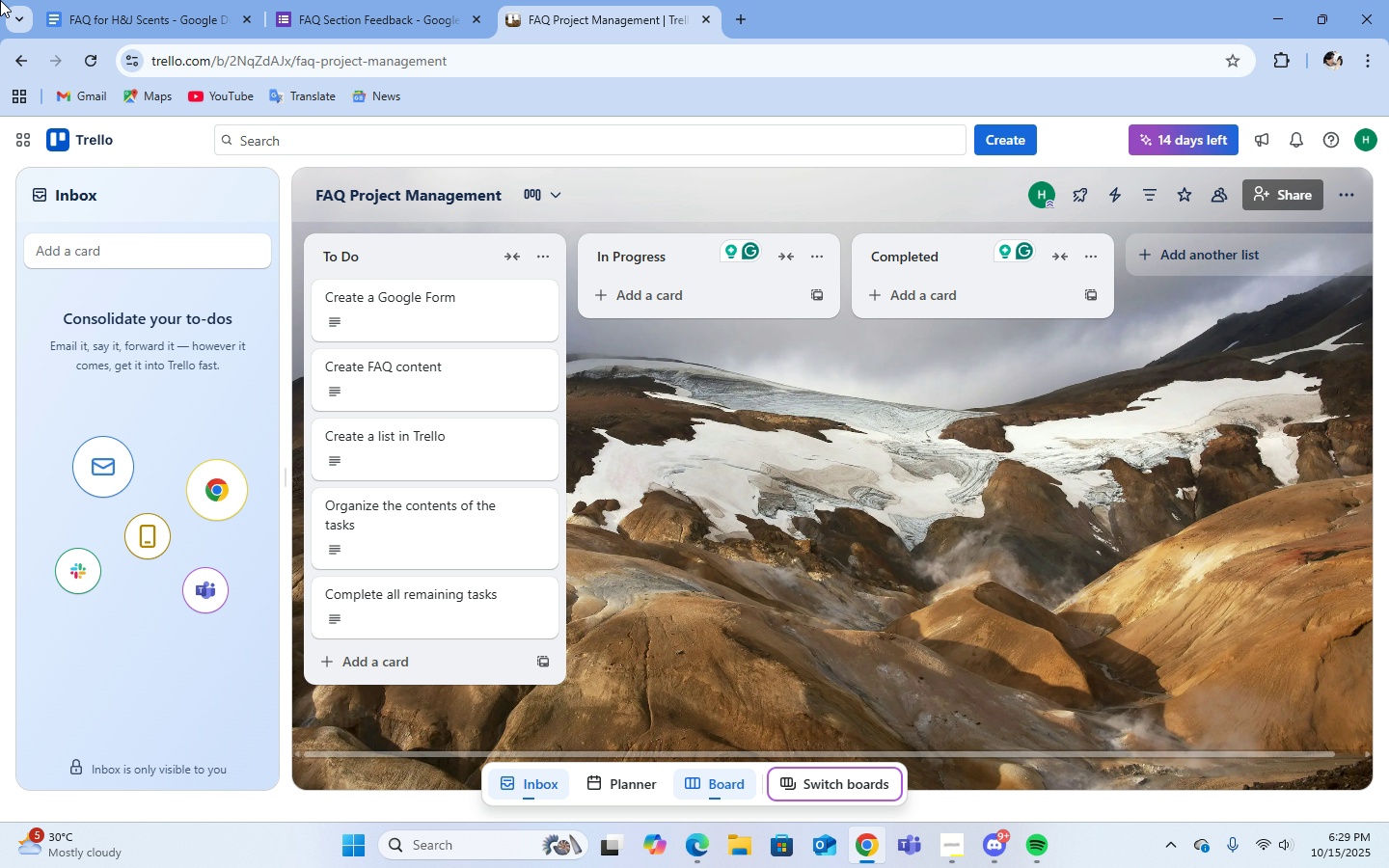 
left_click([667, 289])
 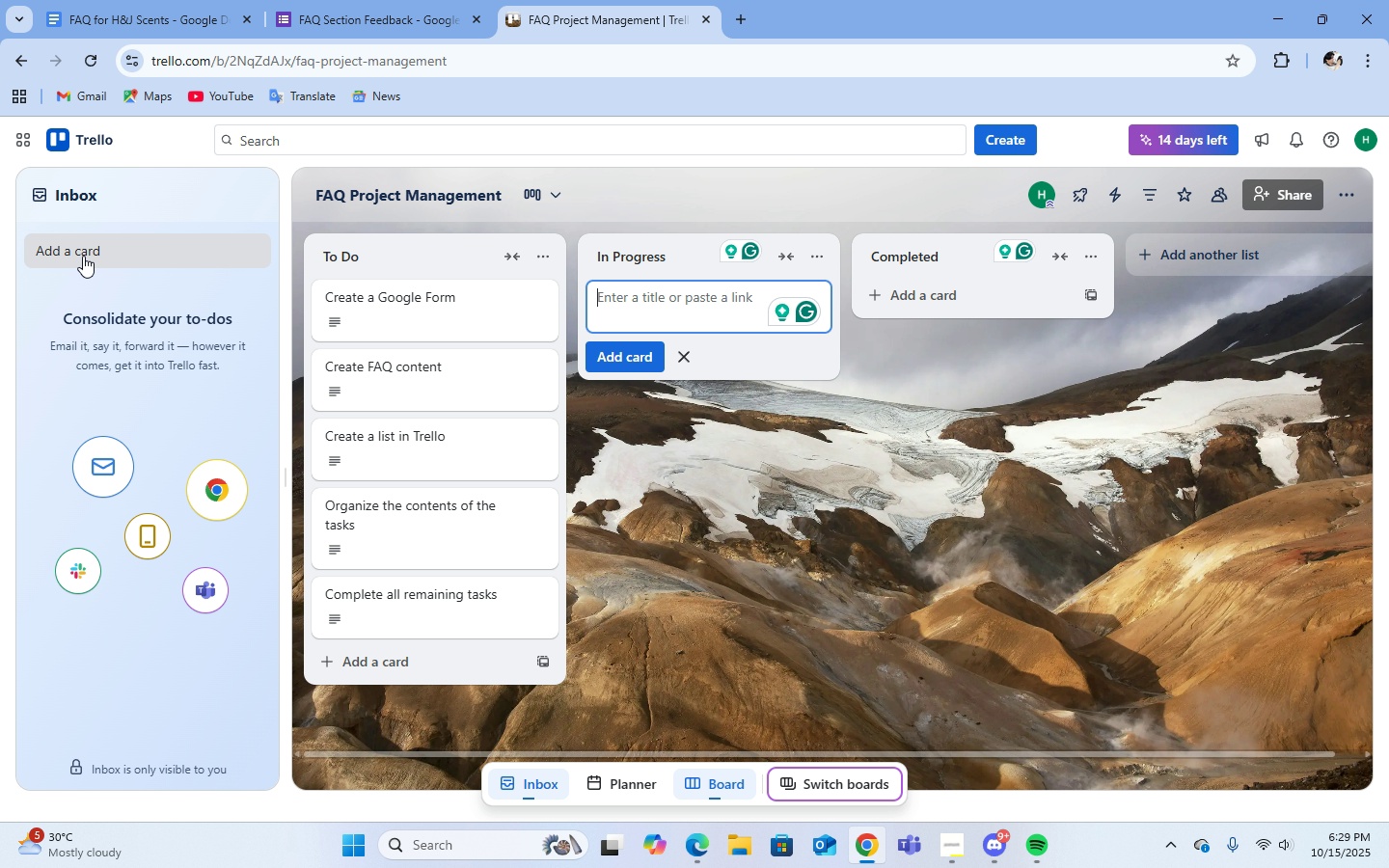 
double_click([84, 258])
 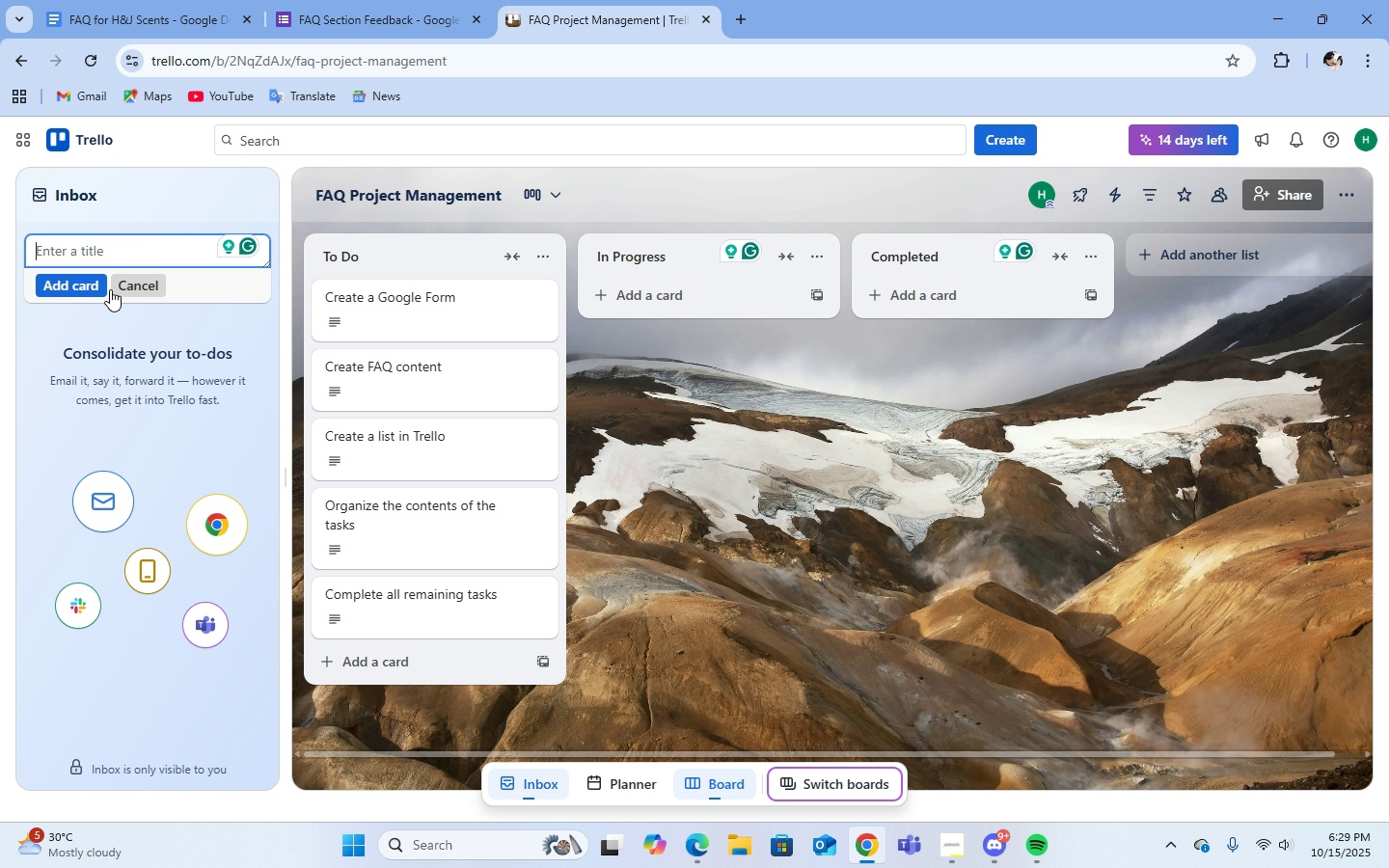 
left_click([137, 287])
 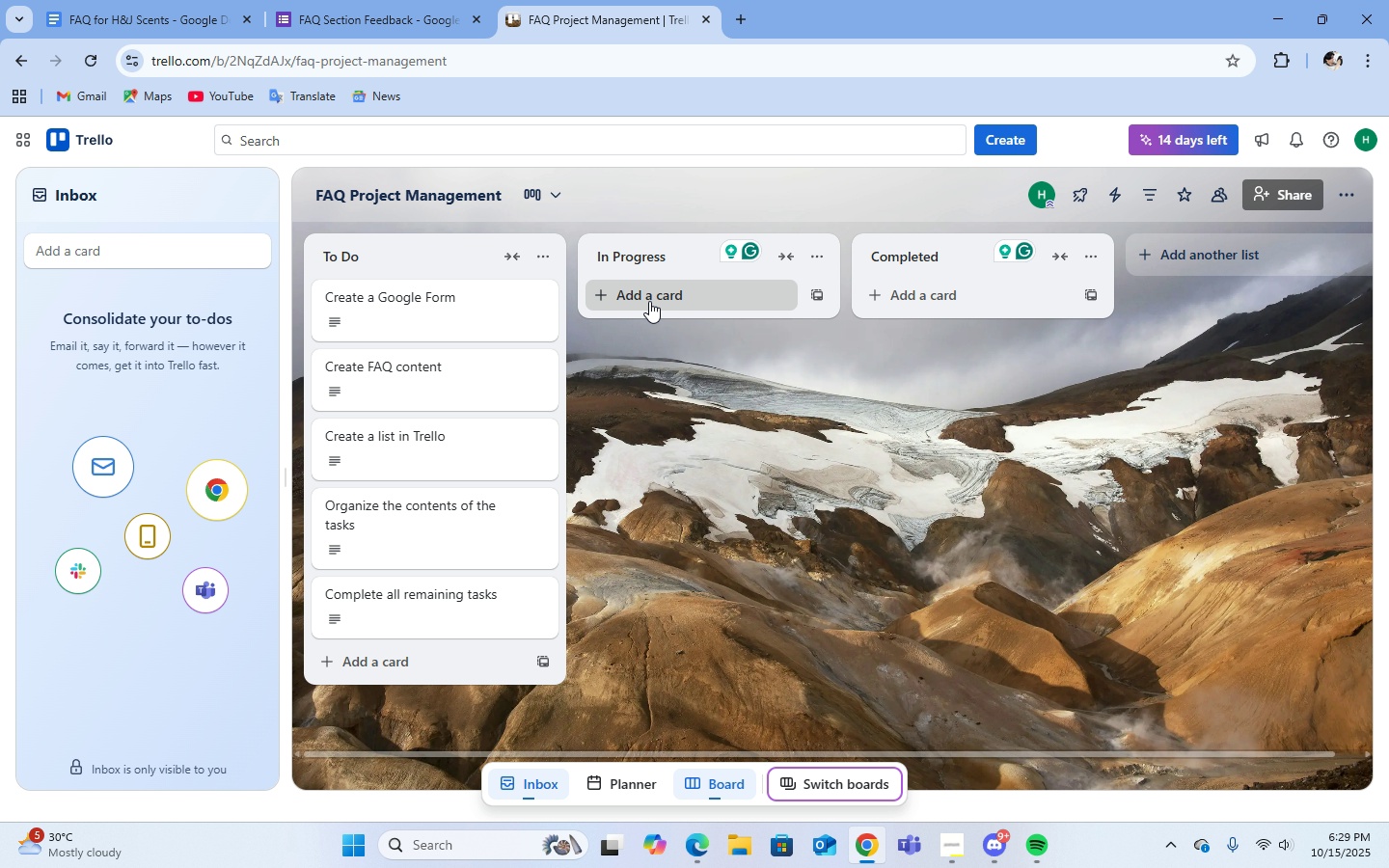 
left_click([649, 301])
 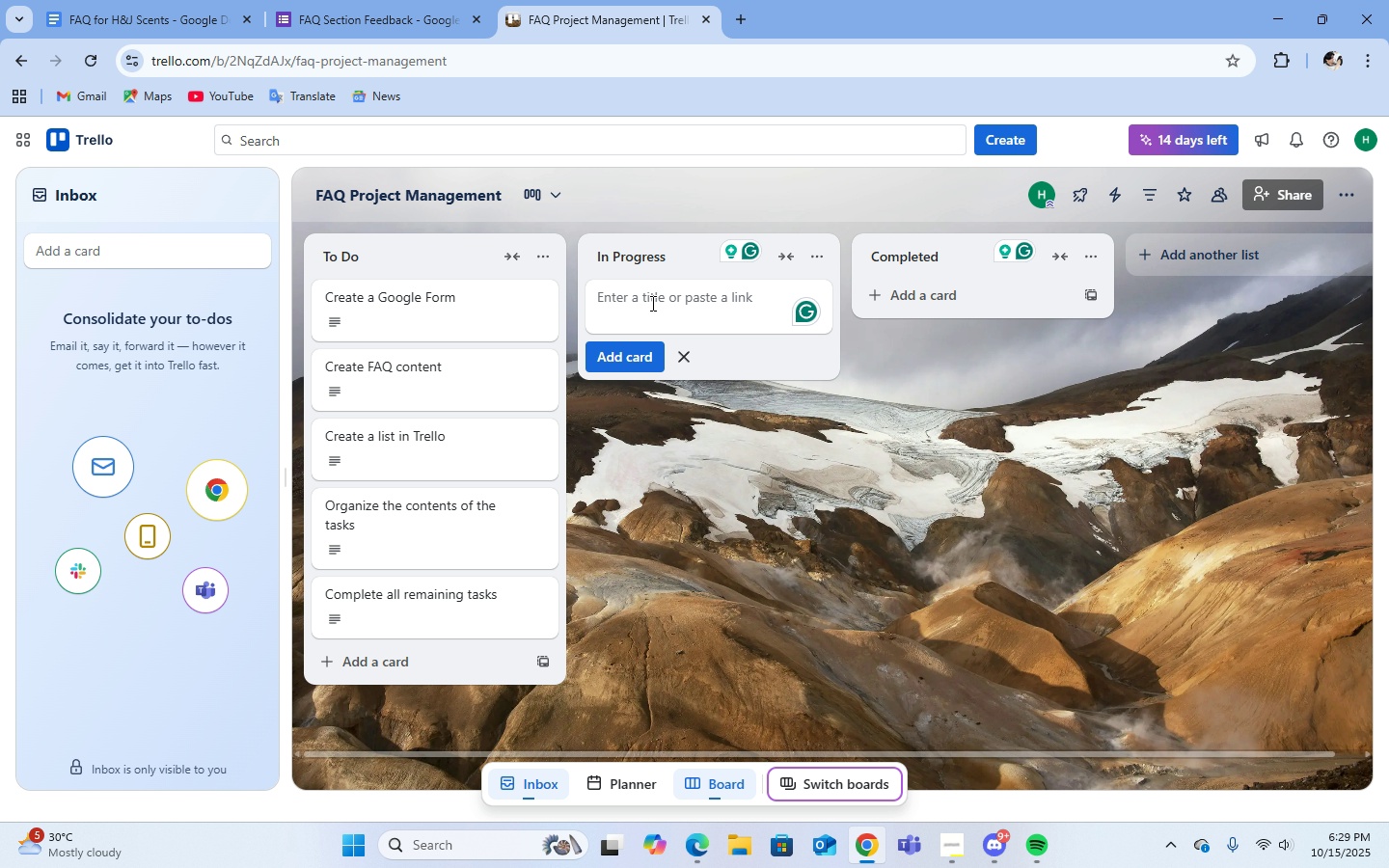 
left_click([651, 303])
 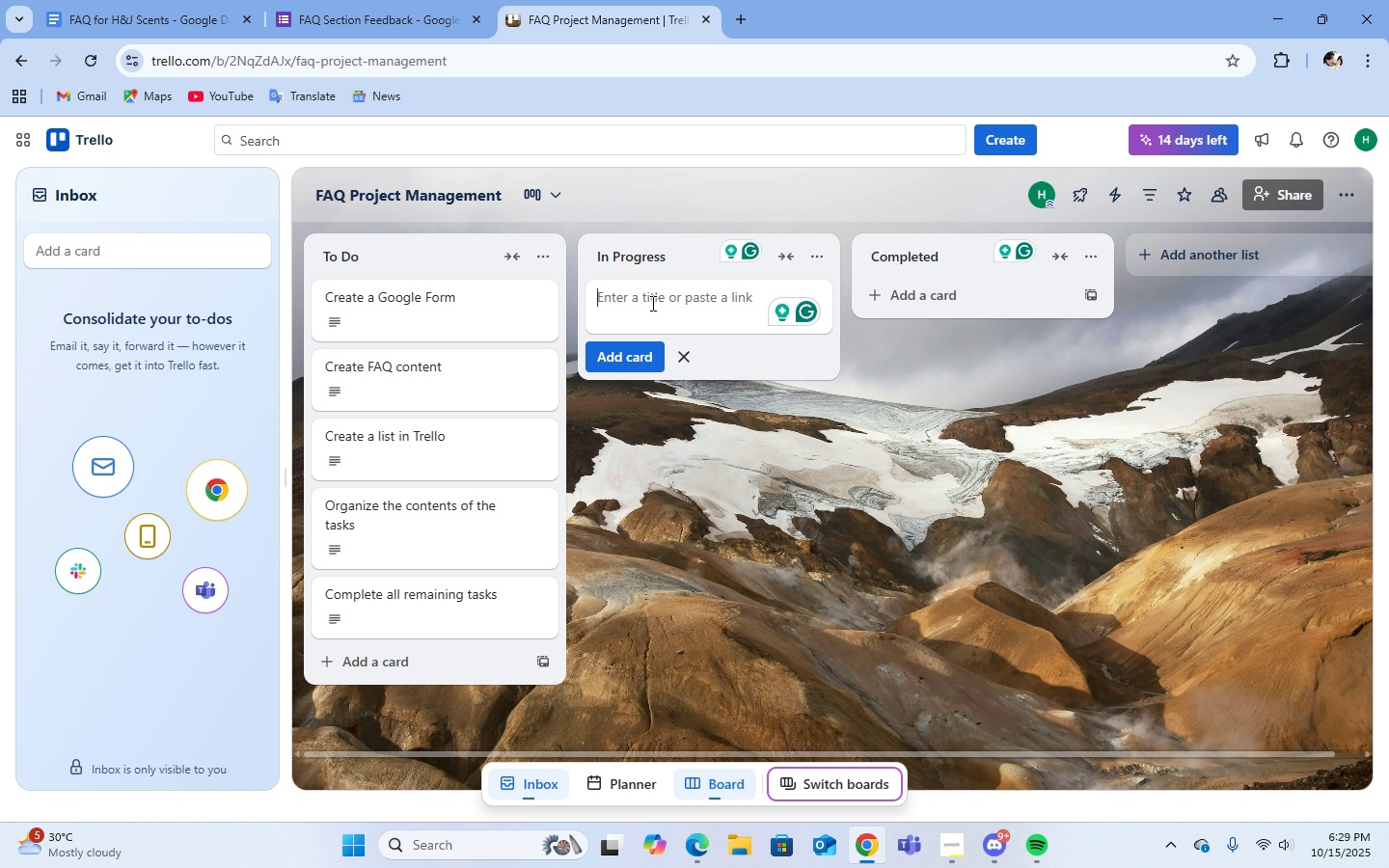 
type(Creating the )
 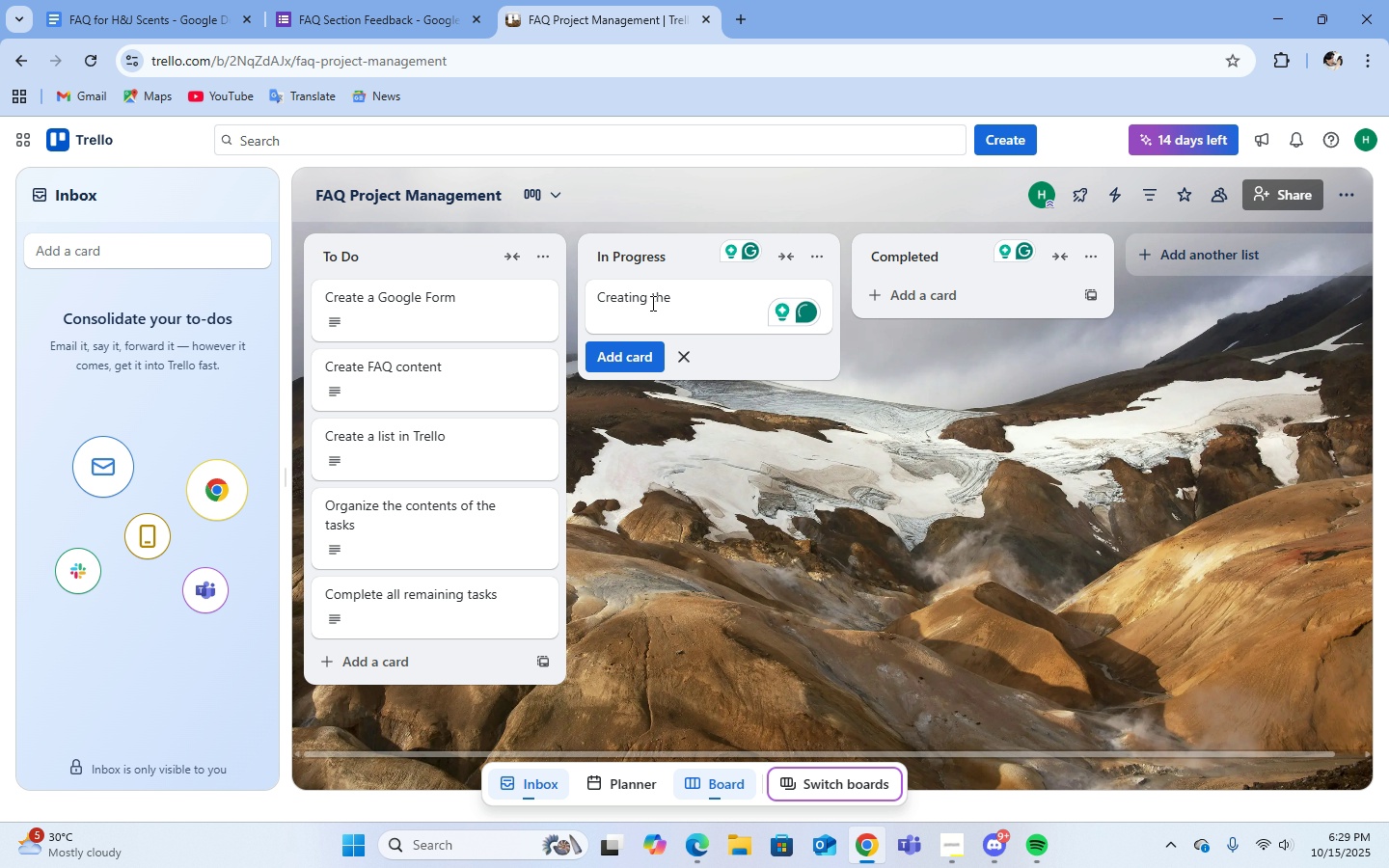 
left_click_drag(start_coordinate=[461, 377], to_coordinate=[463, 287])
 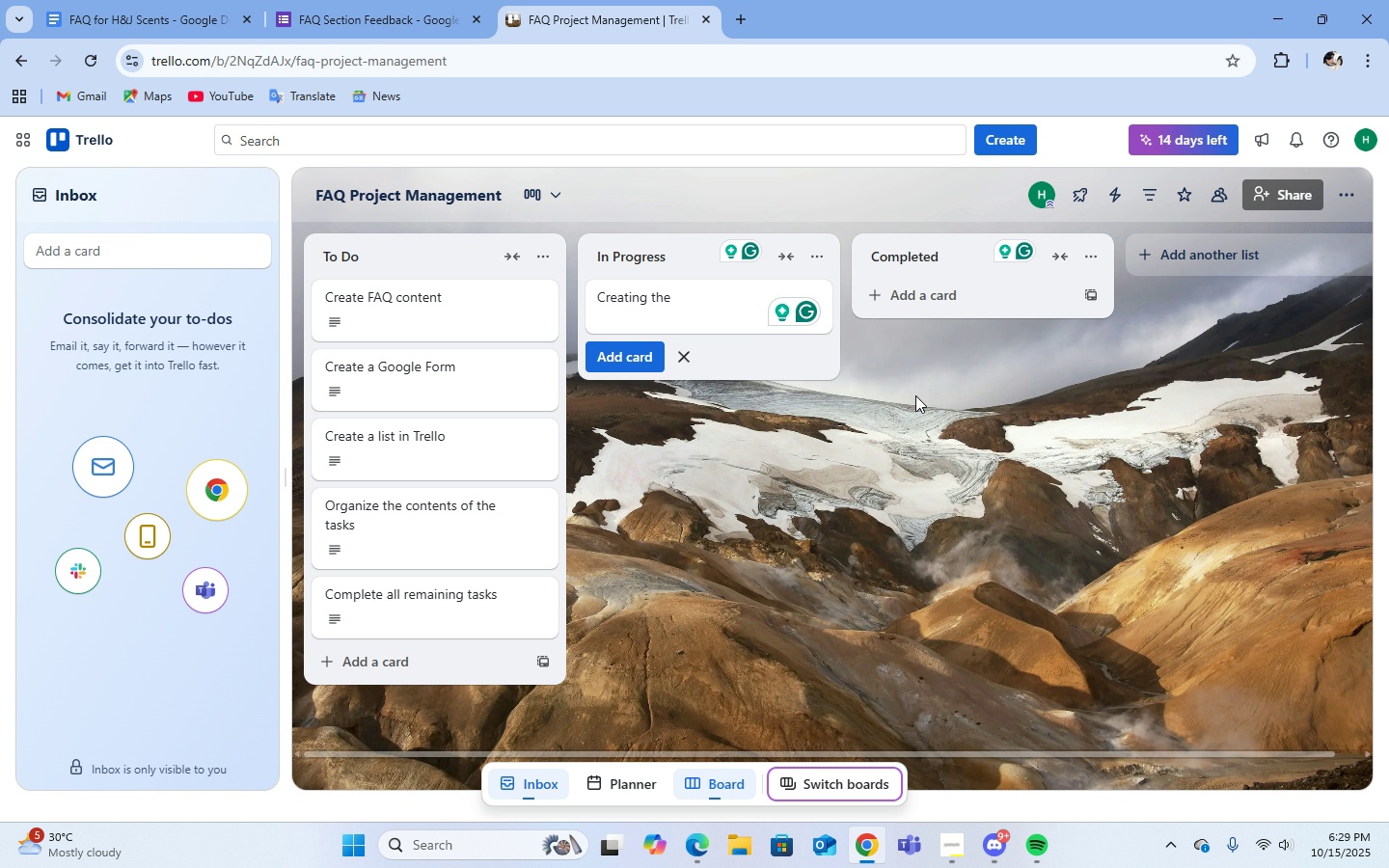 
left_click([699, 297])
 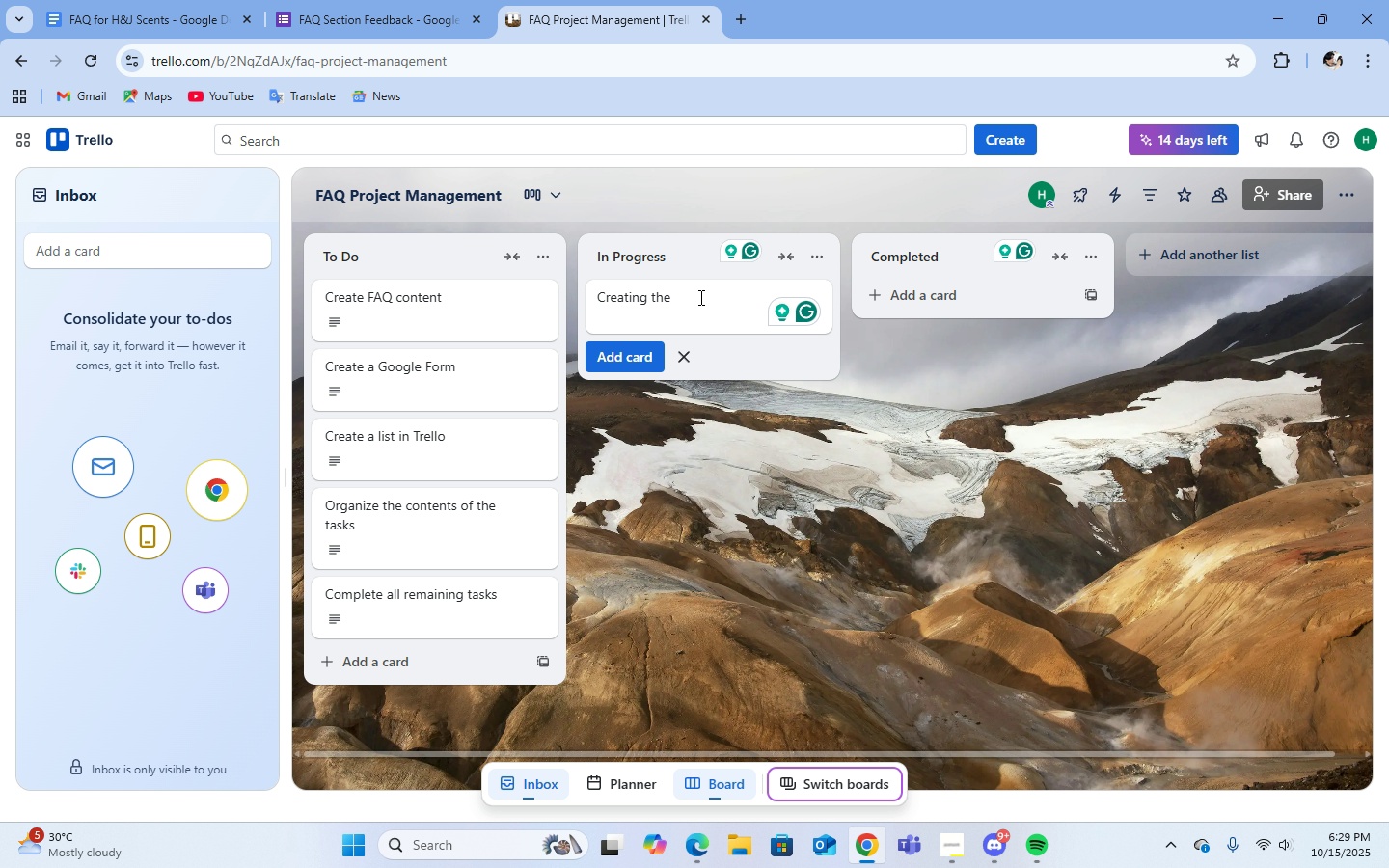 
type(FAQ contents)
 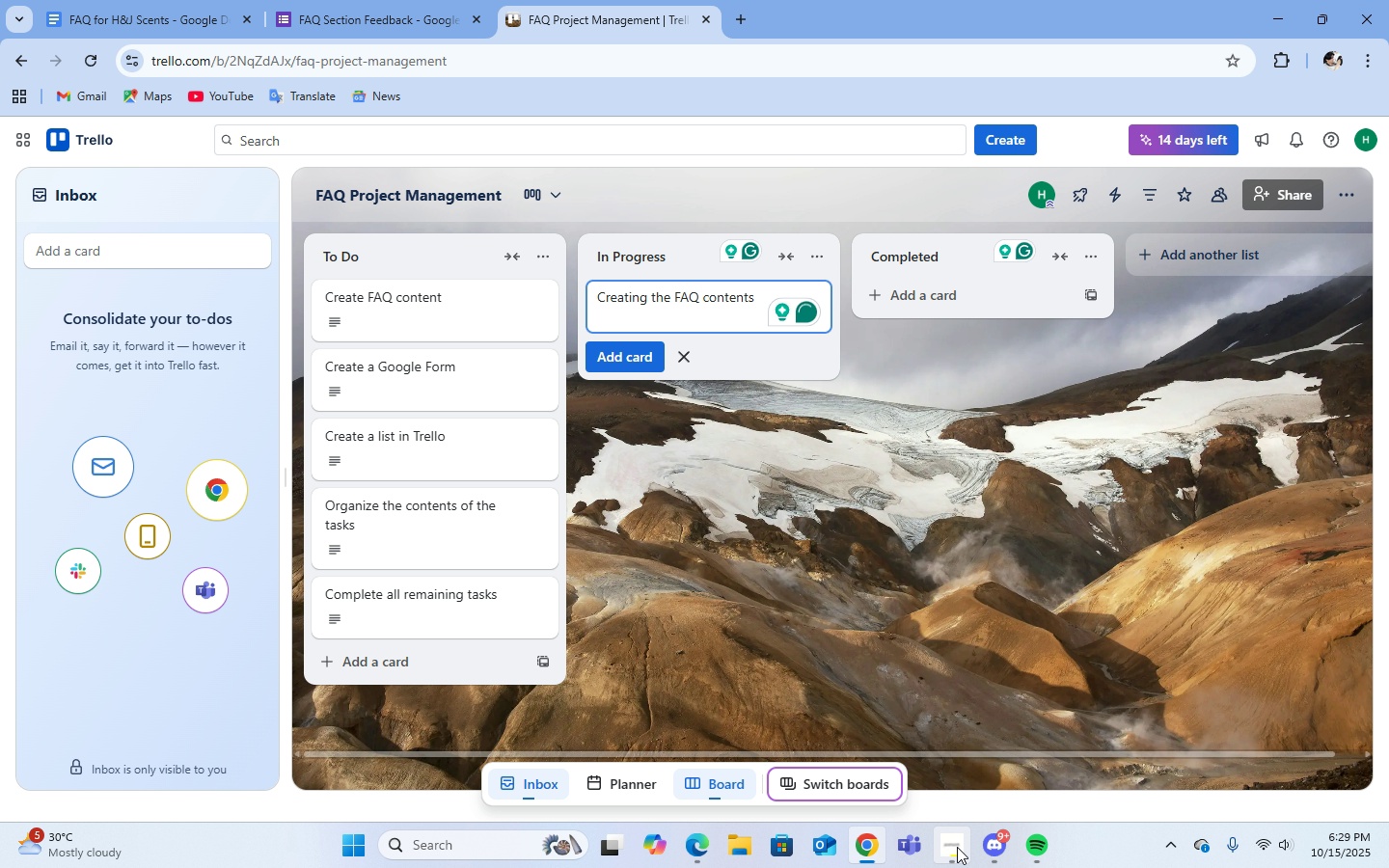 
left_click([949, 771])